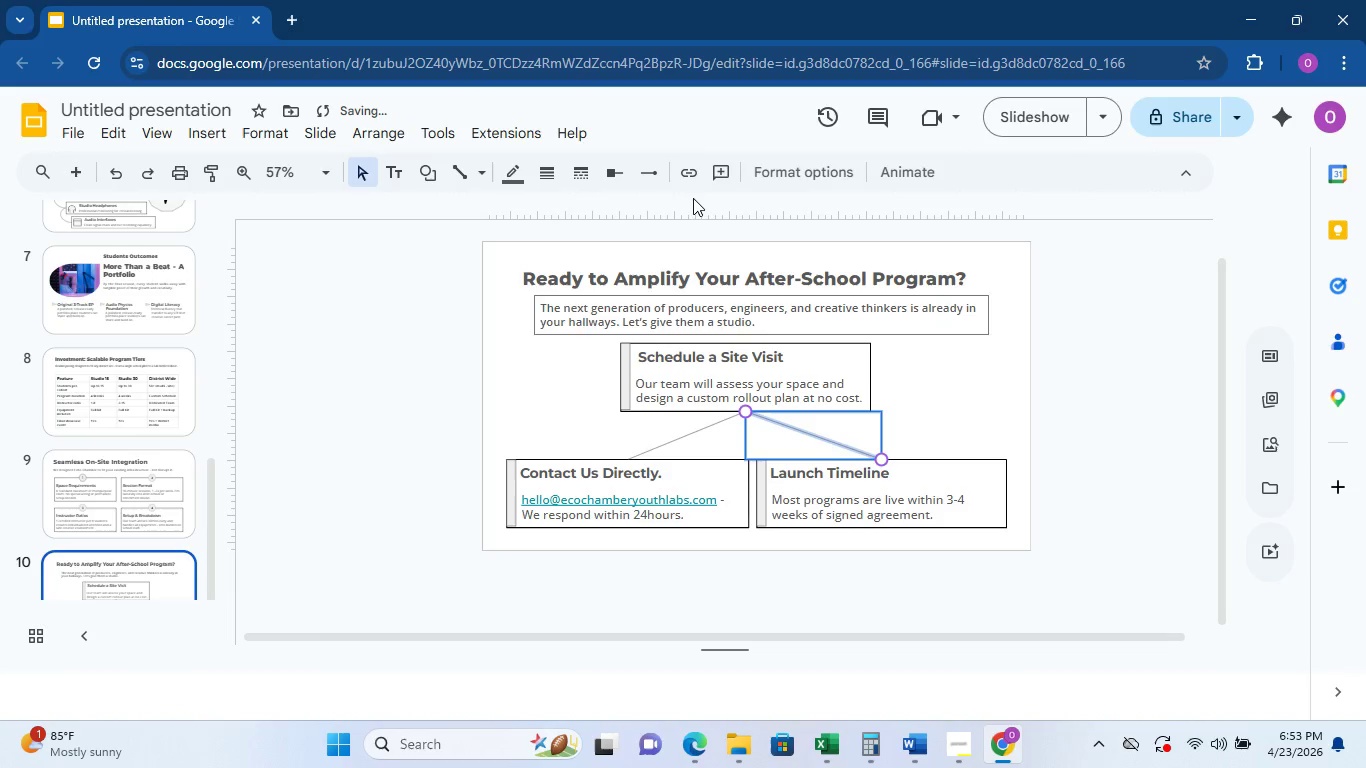 
left_click([657, 178])
 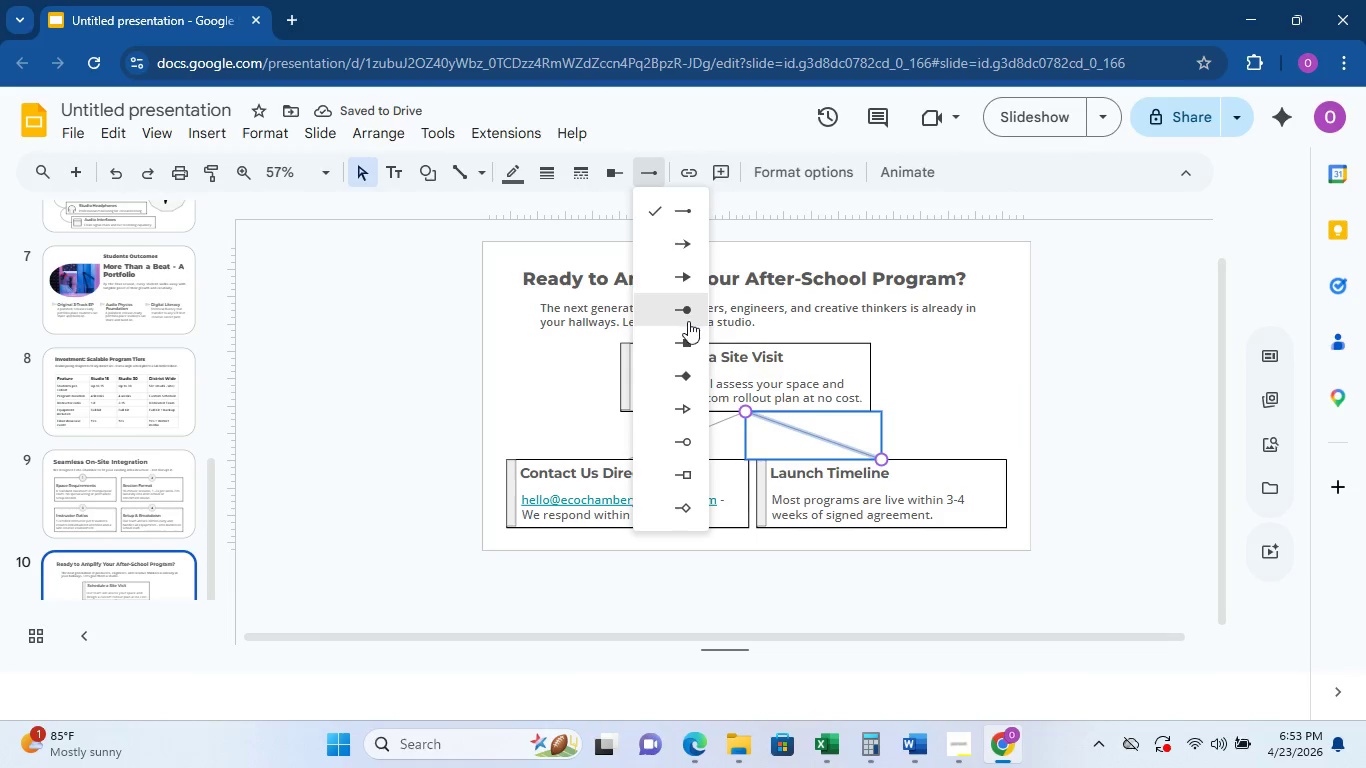 
left_click([685, 335])
 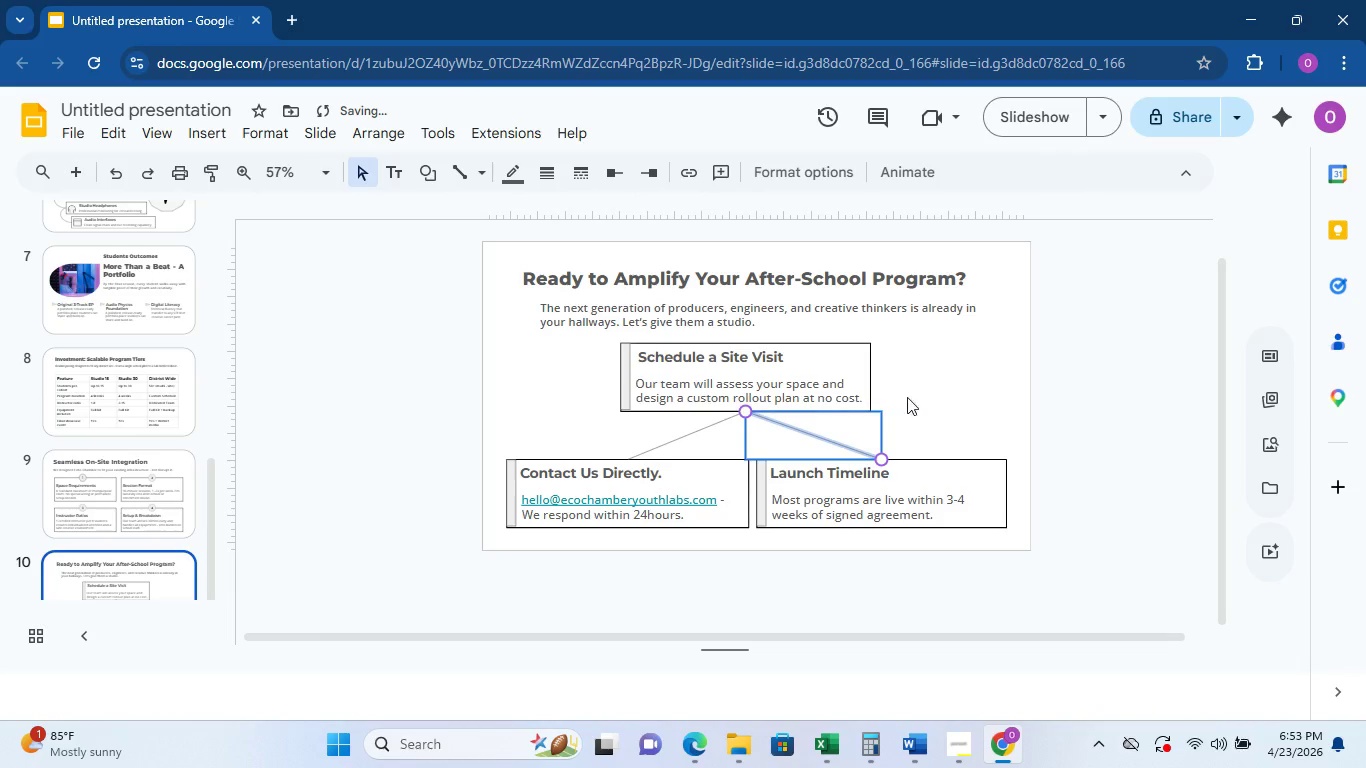 
left_click([933, 411])
 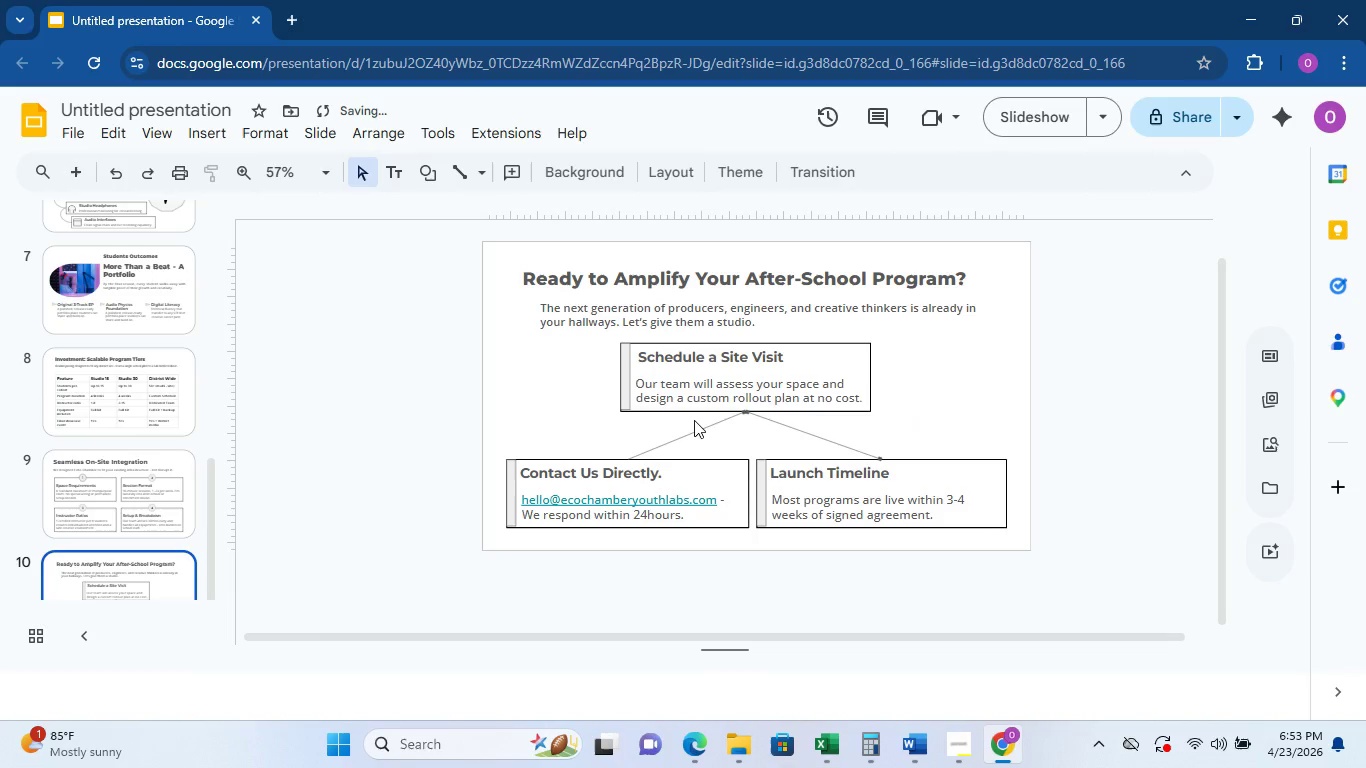 
left_click([697, 431])
 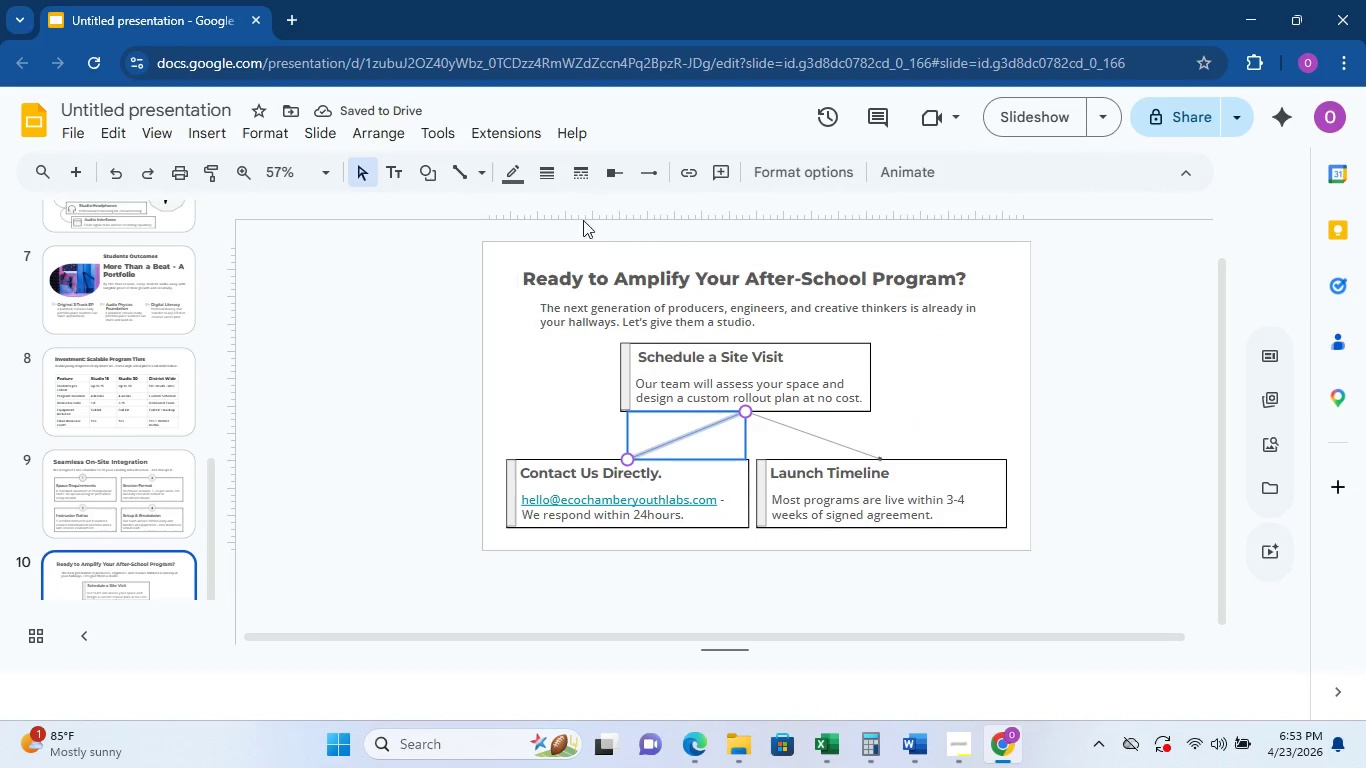 
left_click([552, 174])
 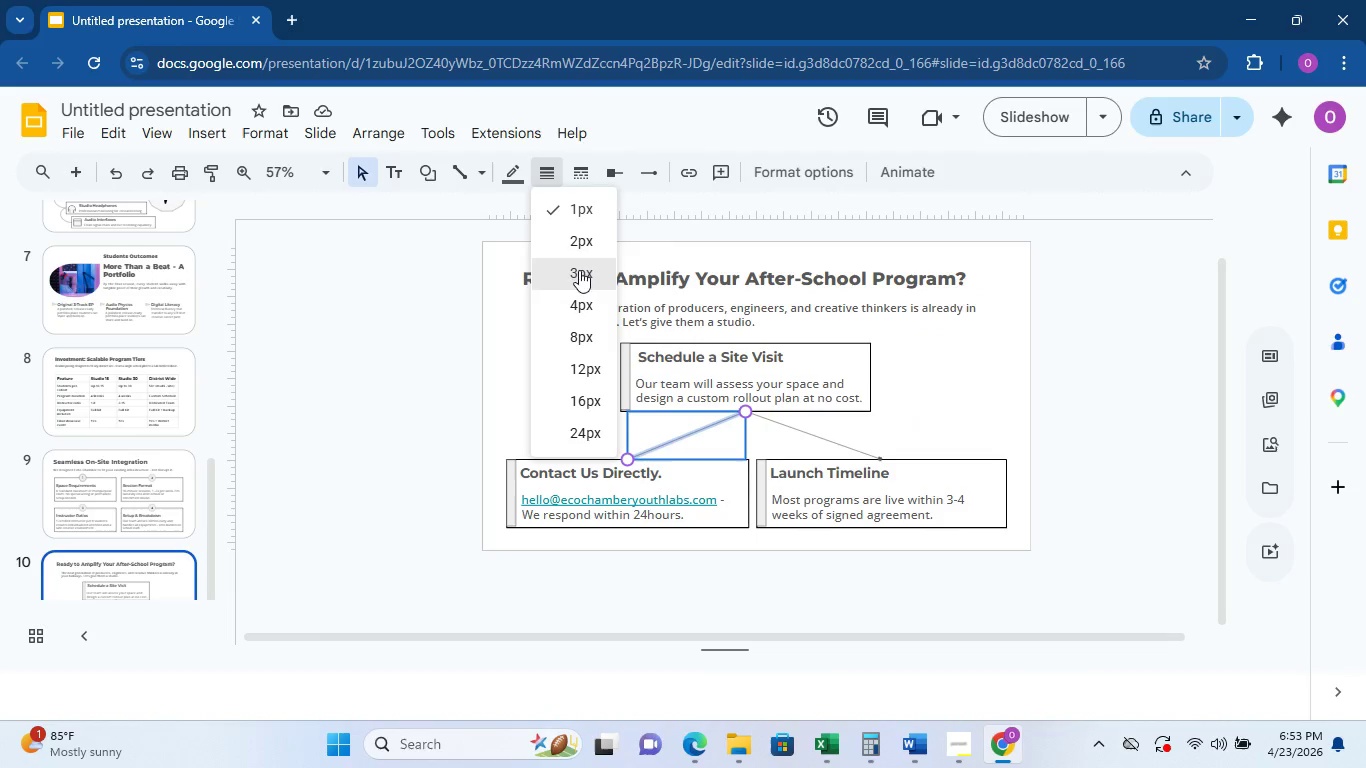 
left_click([575, 240])
 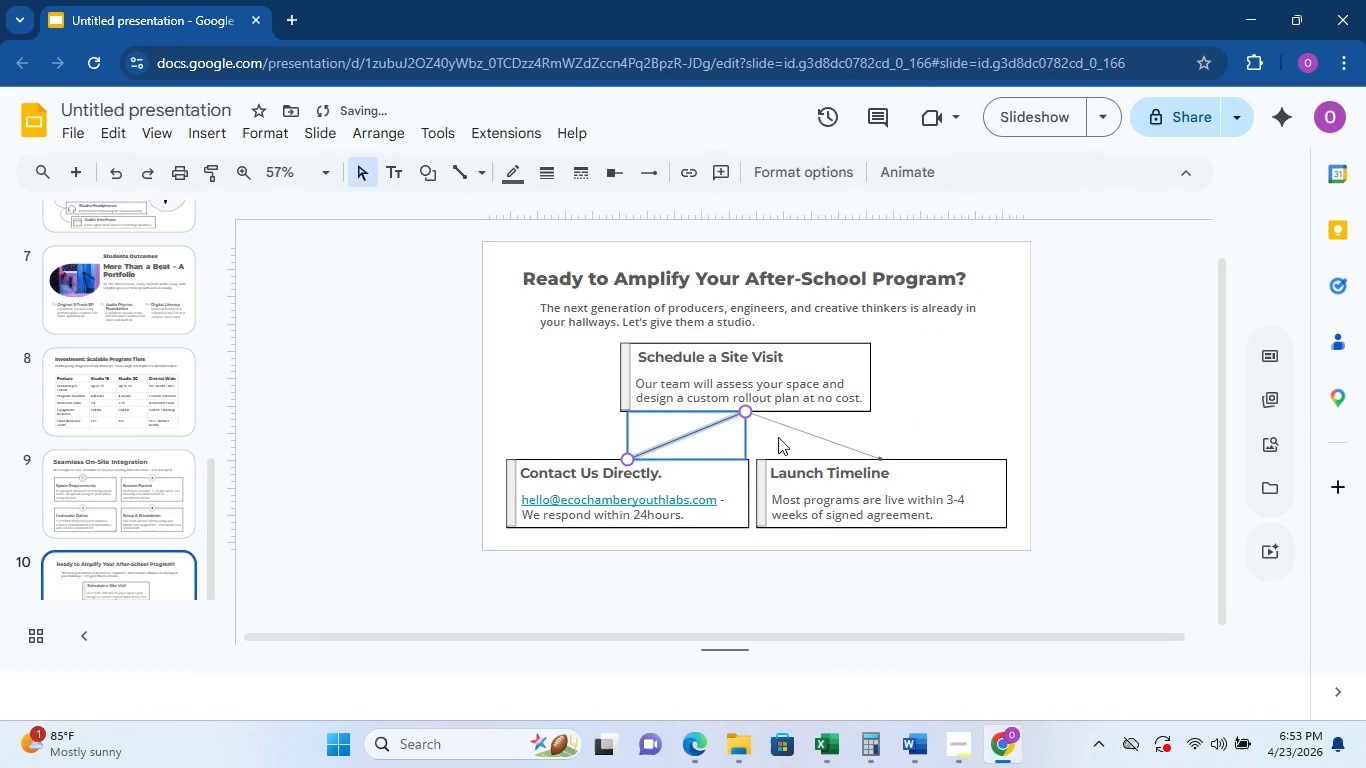 
double_click([786, 423])
 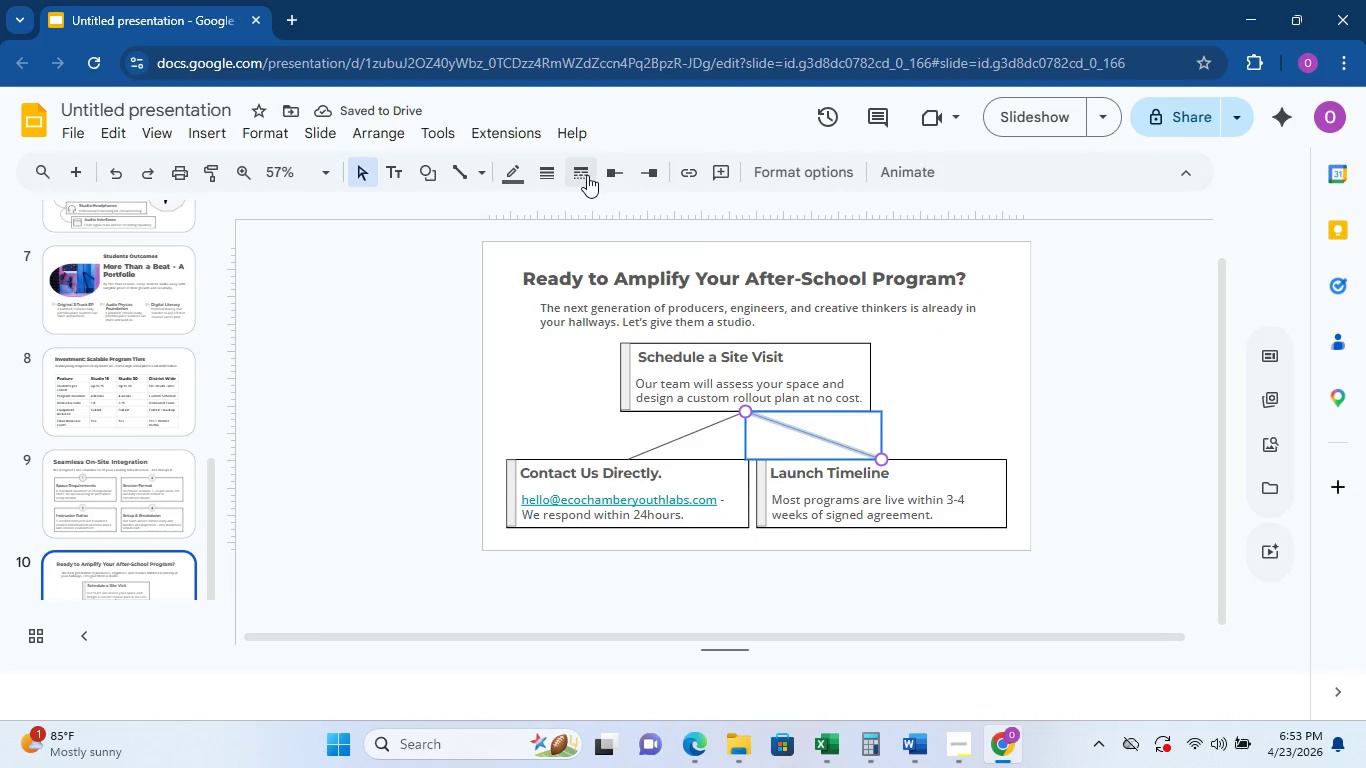 
left_click([558, 177])
 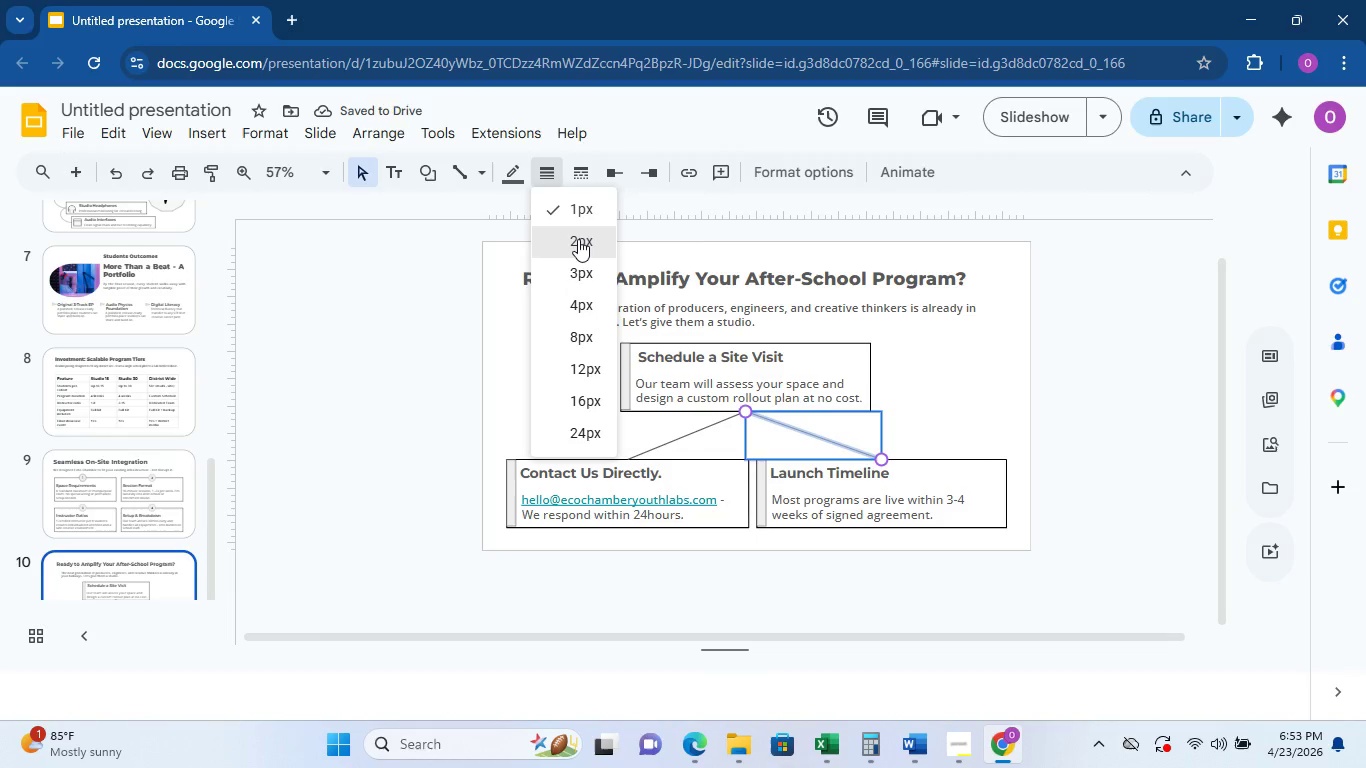 
left_click([578, 241])
 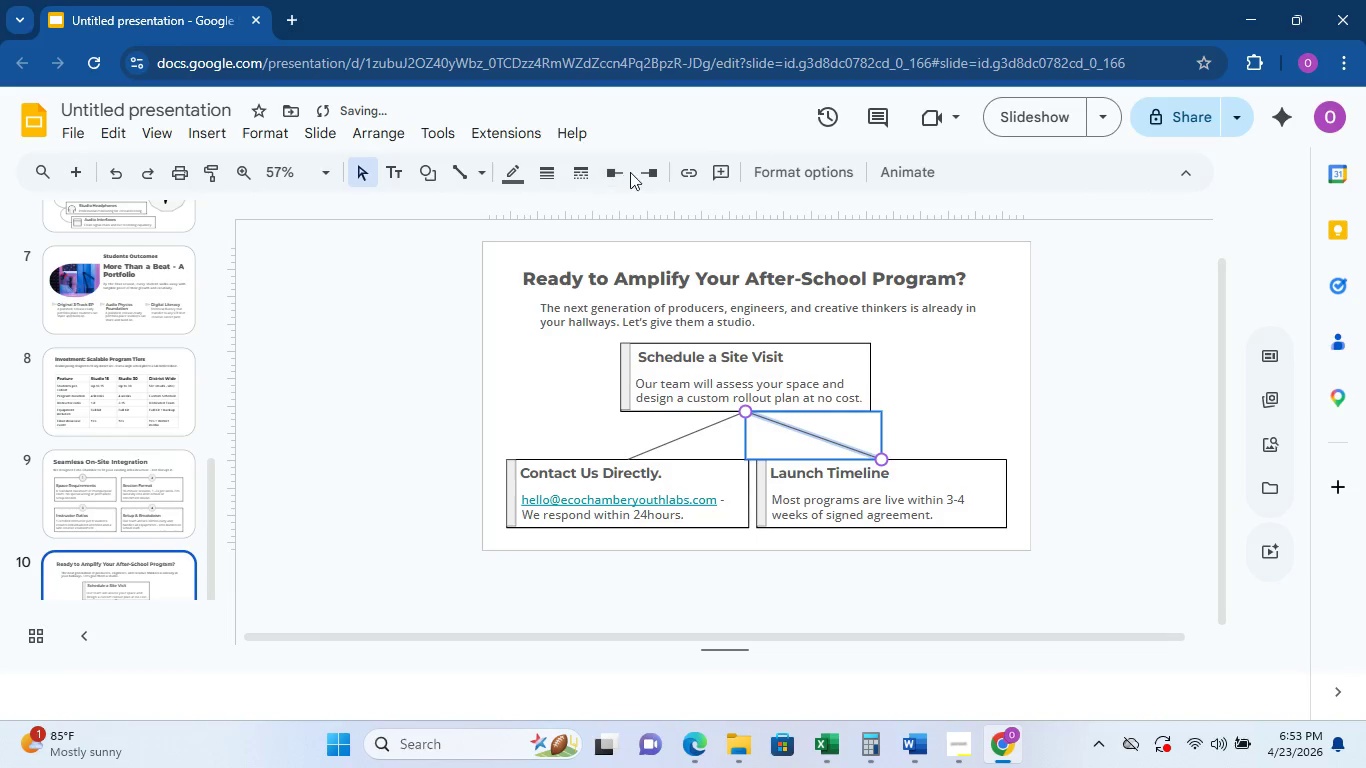 
left_click([618, 173])
 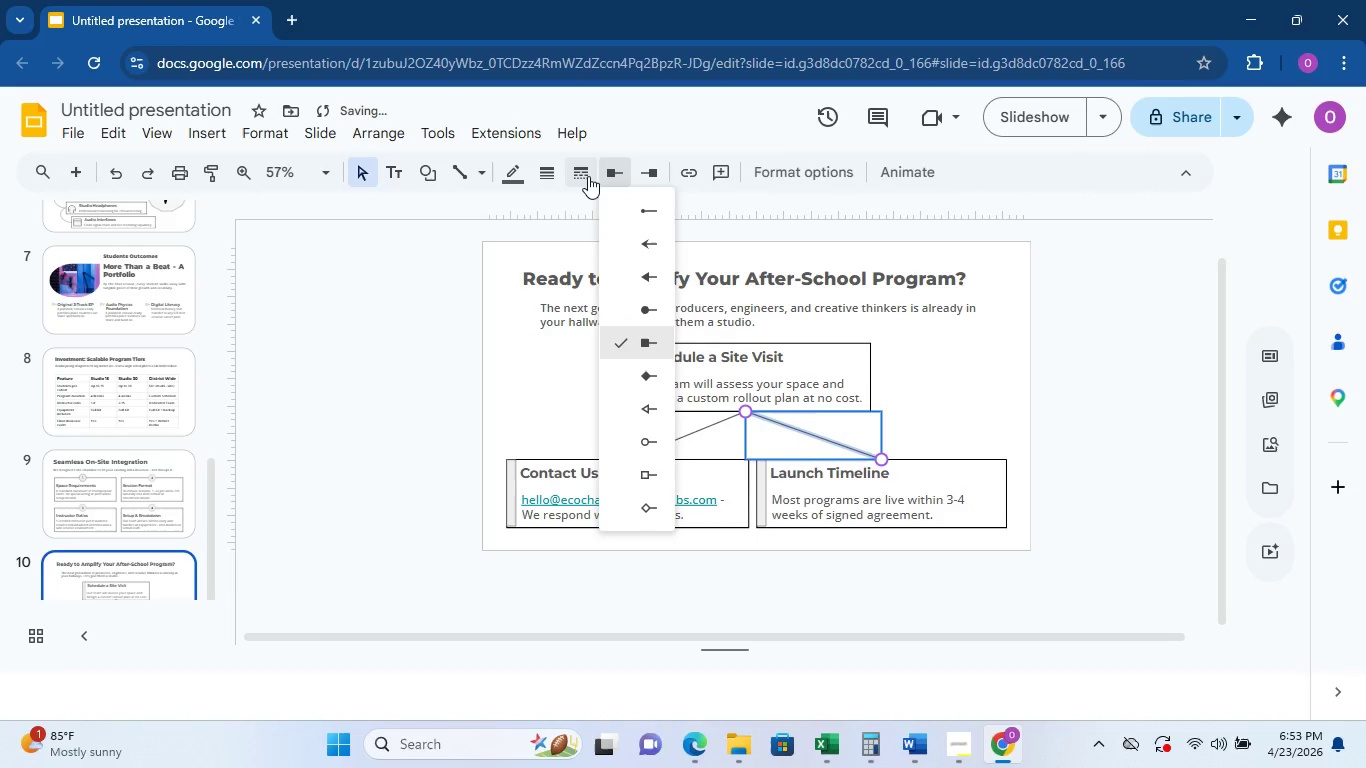 
left_click([579, 176])
 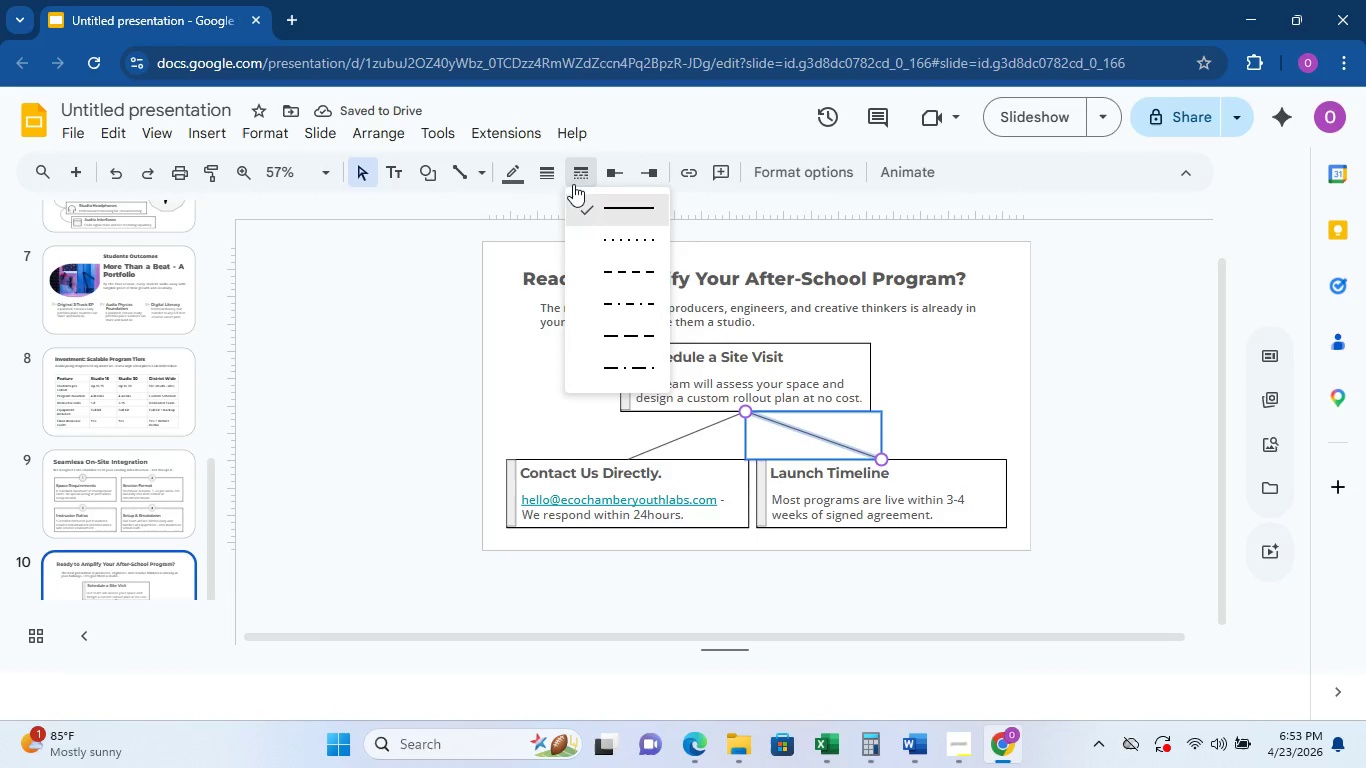 
left_click([554, 177])
 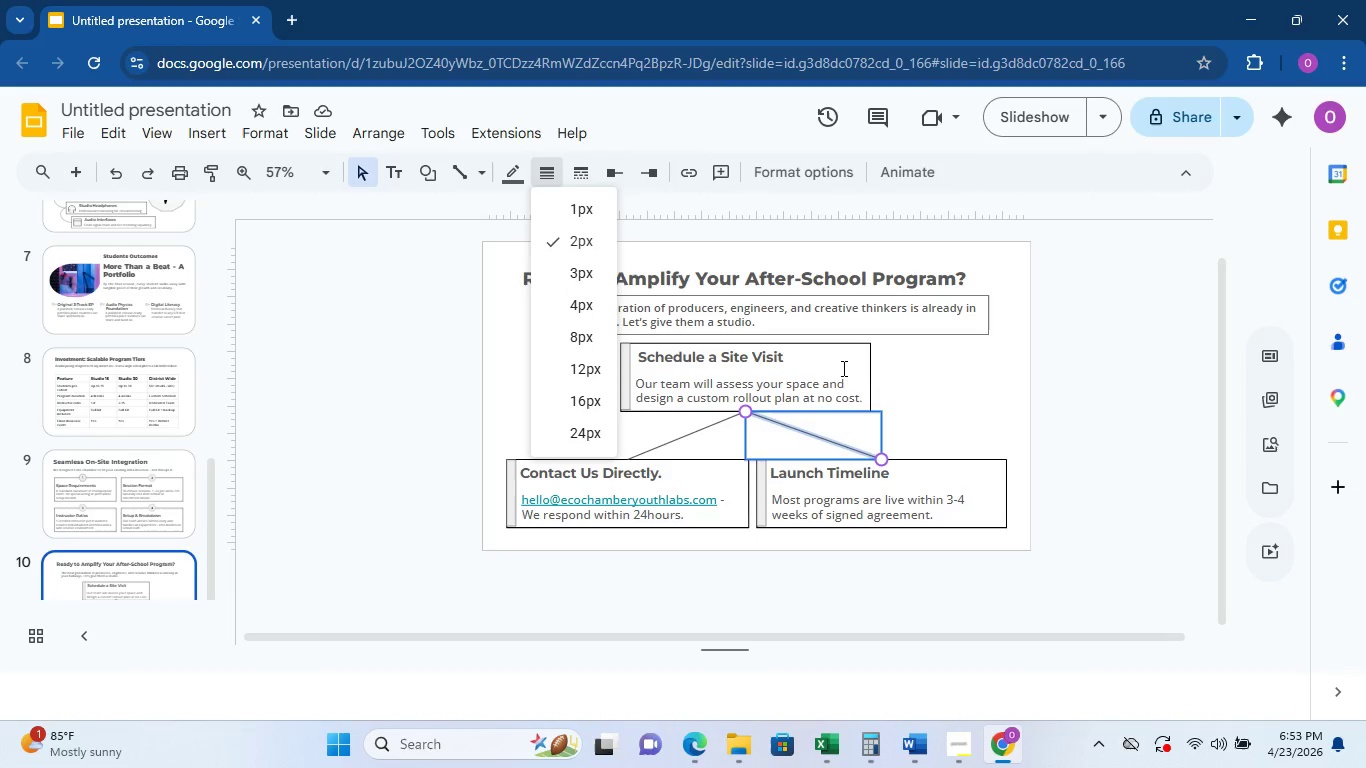 
left_click([995, 385])
 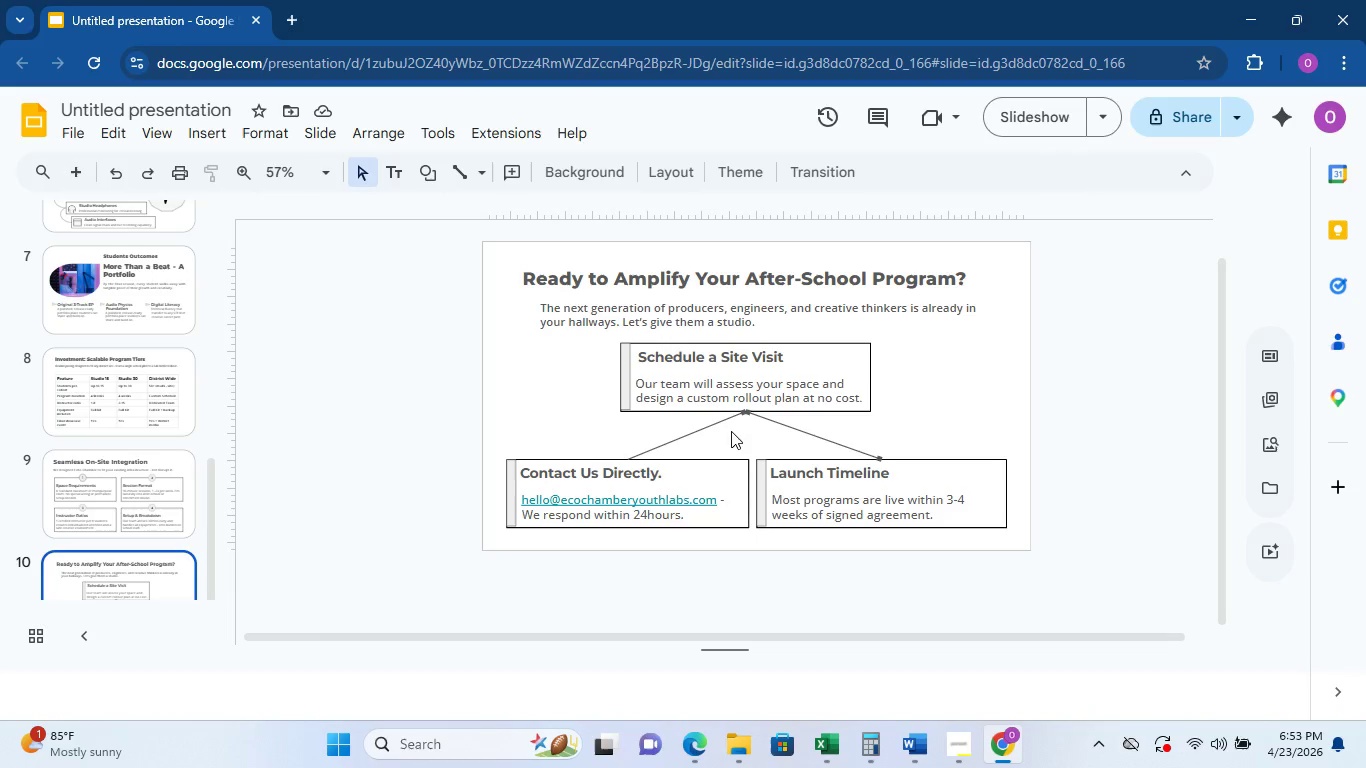 
left_click([645, 452])
 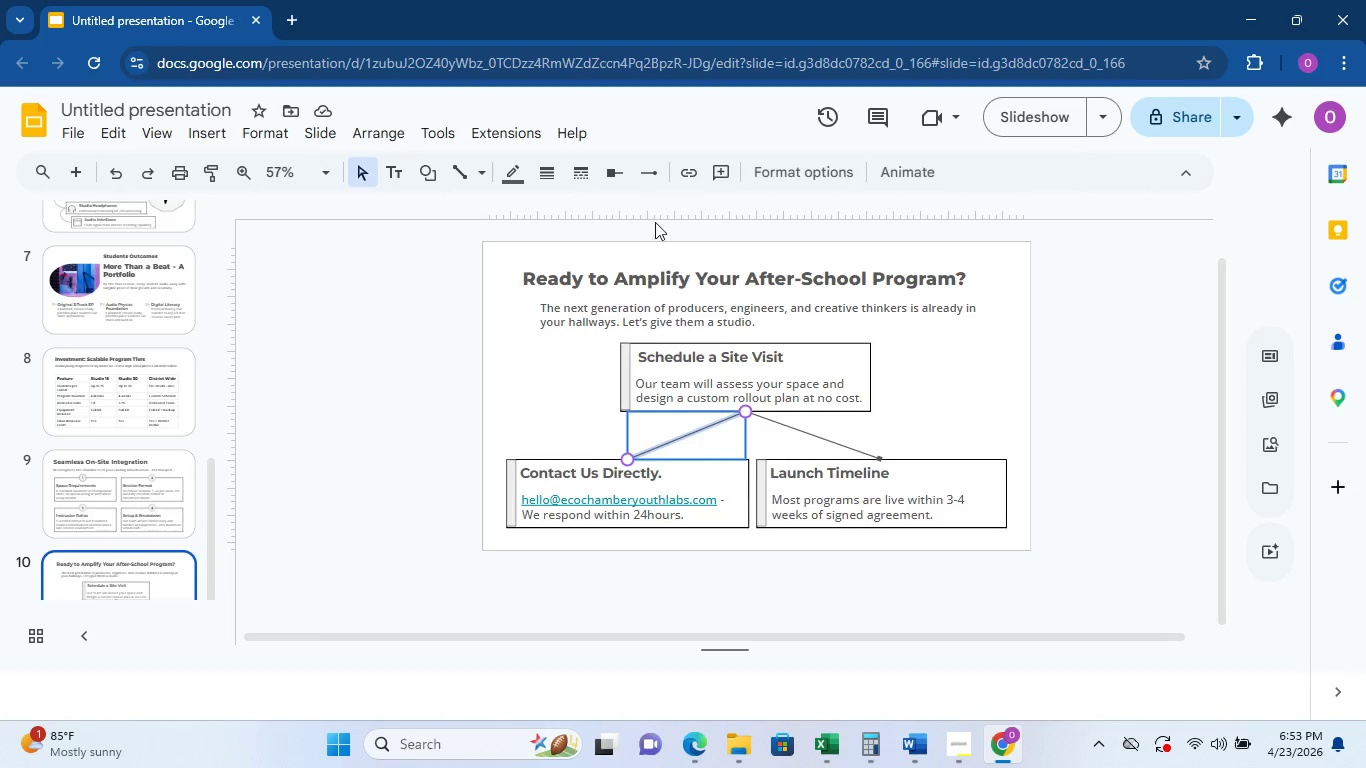 
left_click([658, 177])
 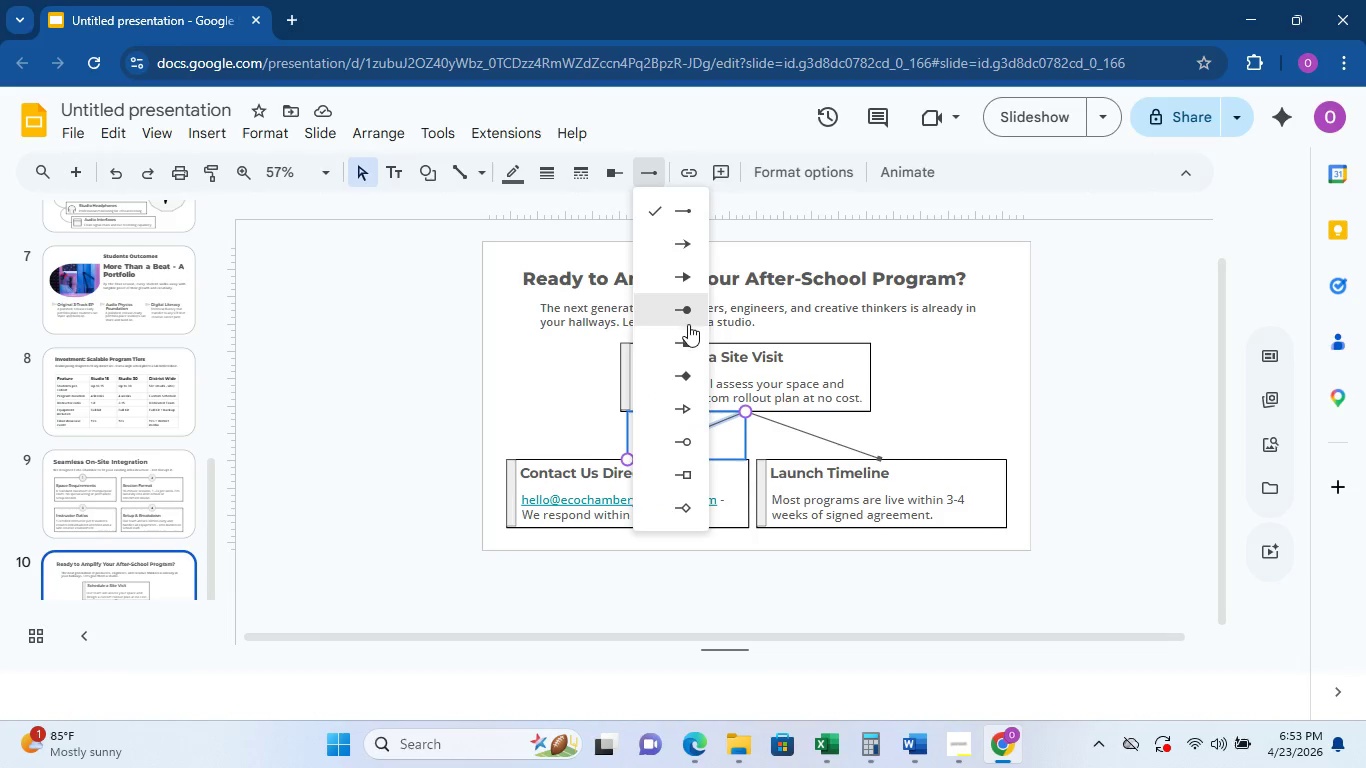 
left_click([686, 335])
 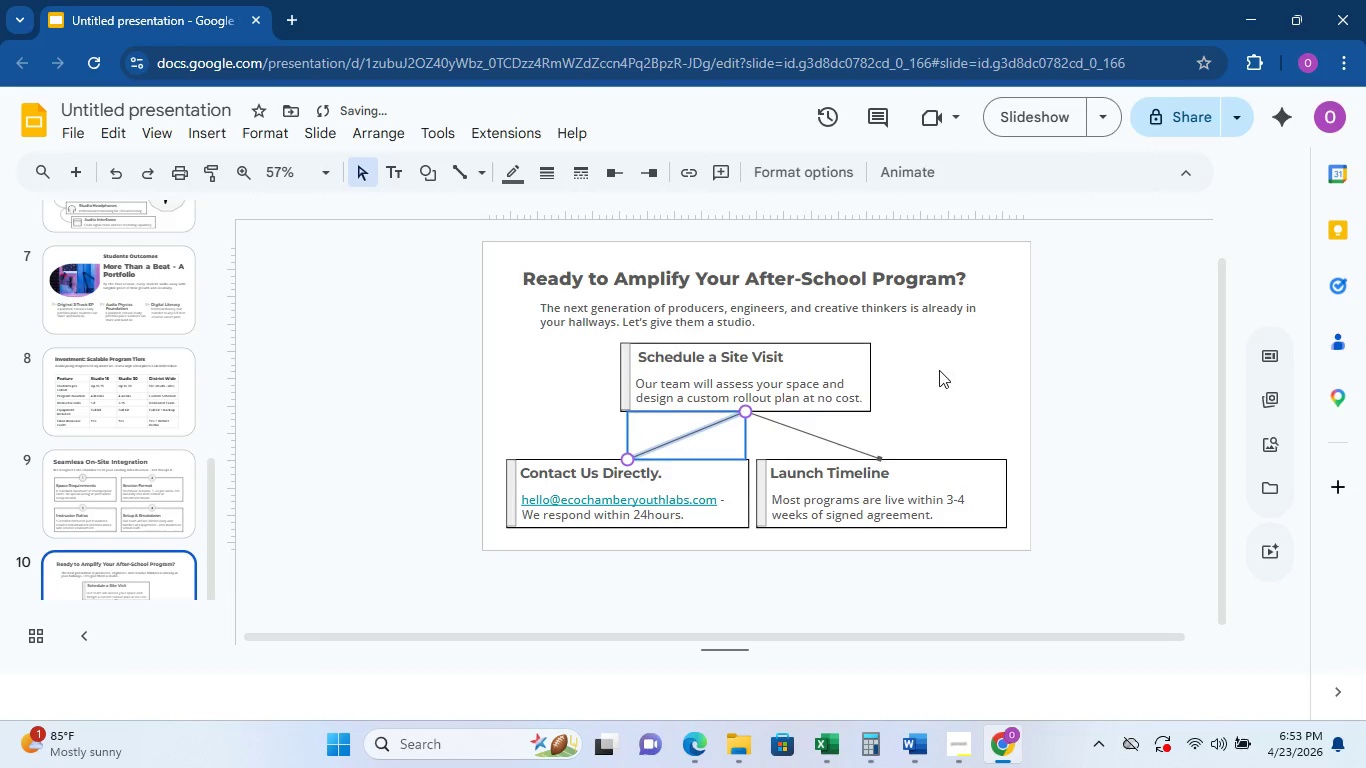 
left_click([973, 382])
 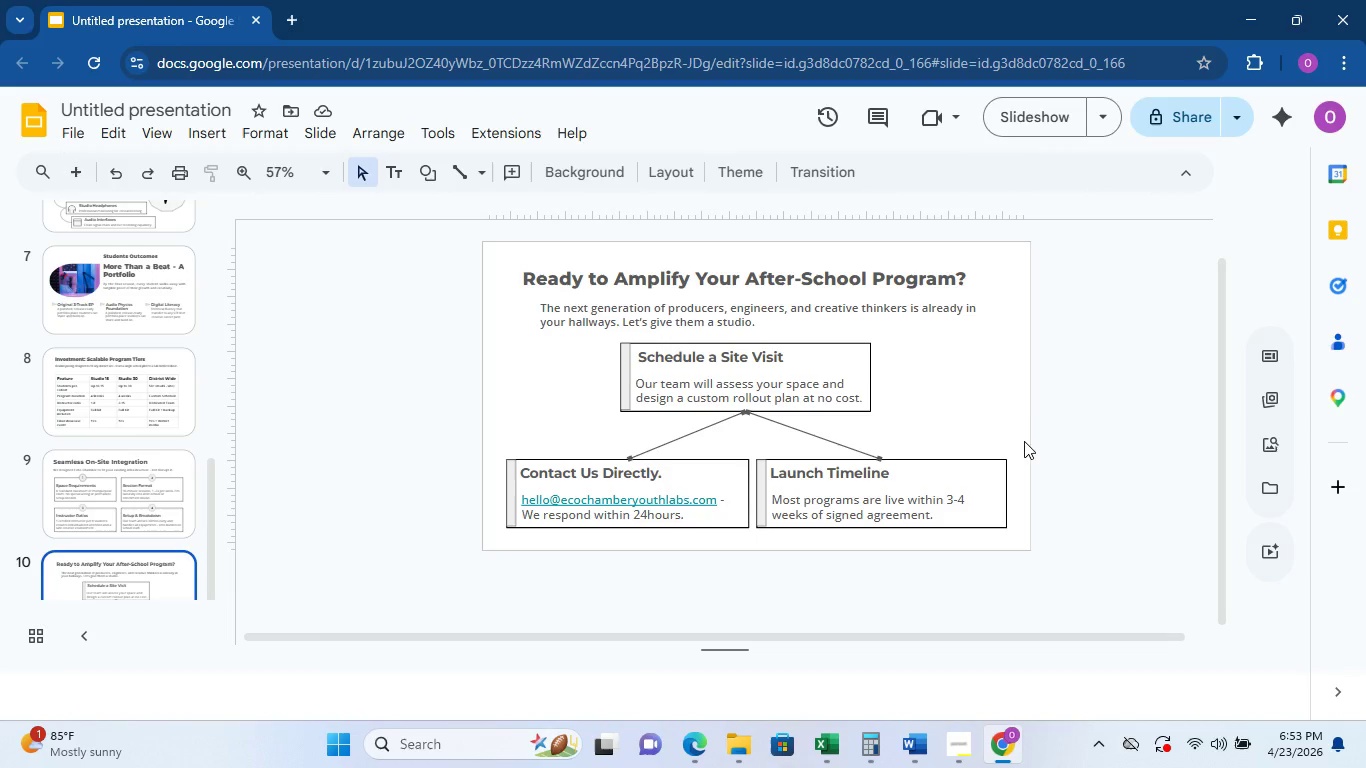 
wait(7.25)
 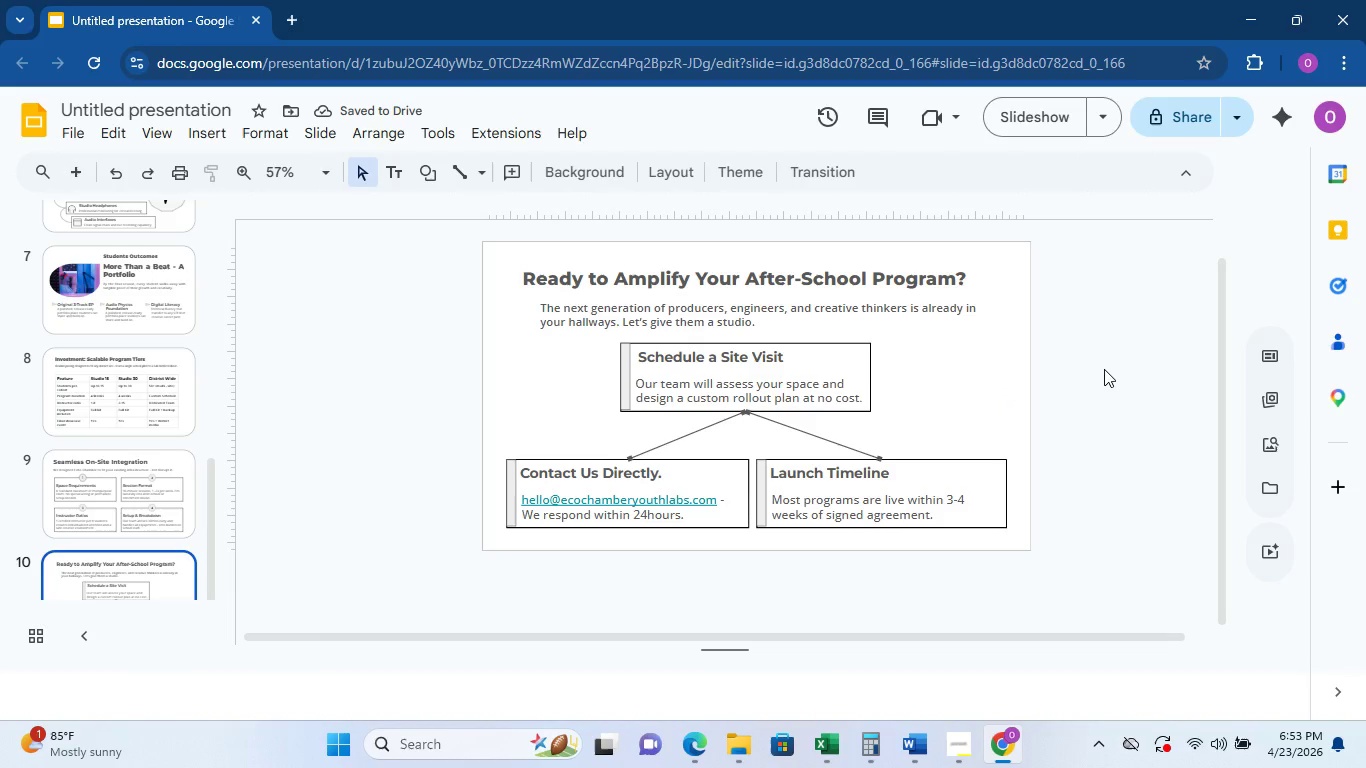 
left_click([987, 489])
 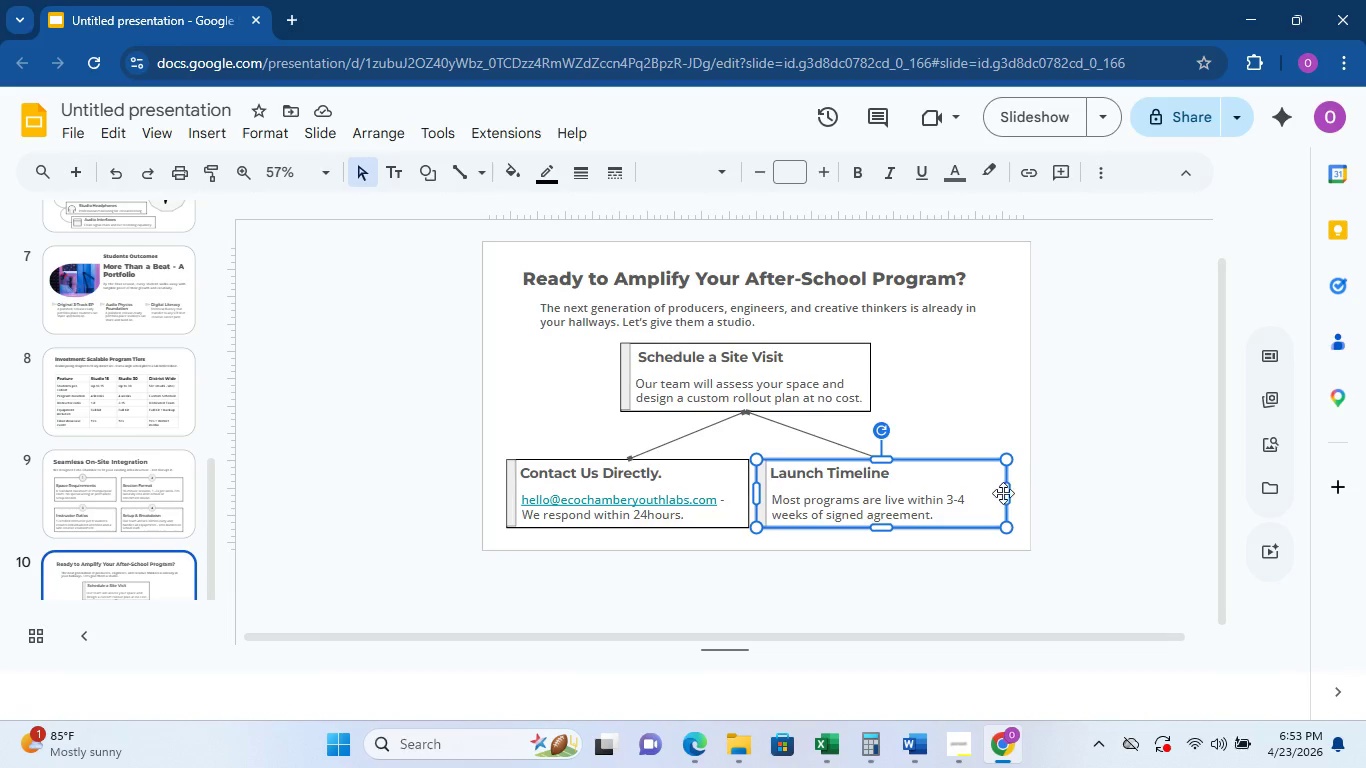 
left_click_drag(start_coordinate=[1006, 493], to_coordinate=[985, 489])
 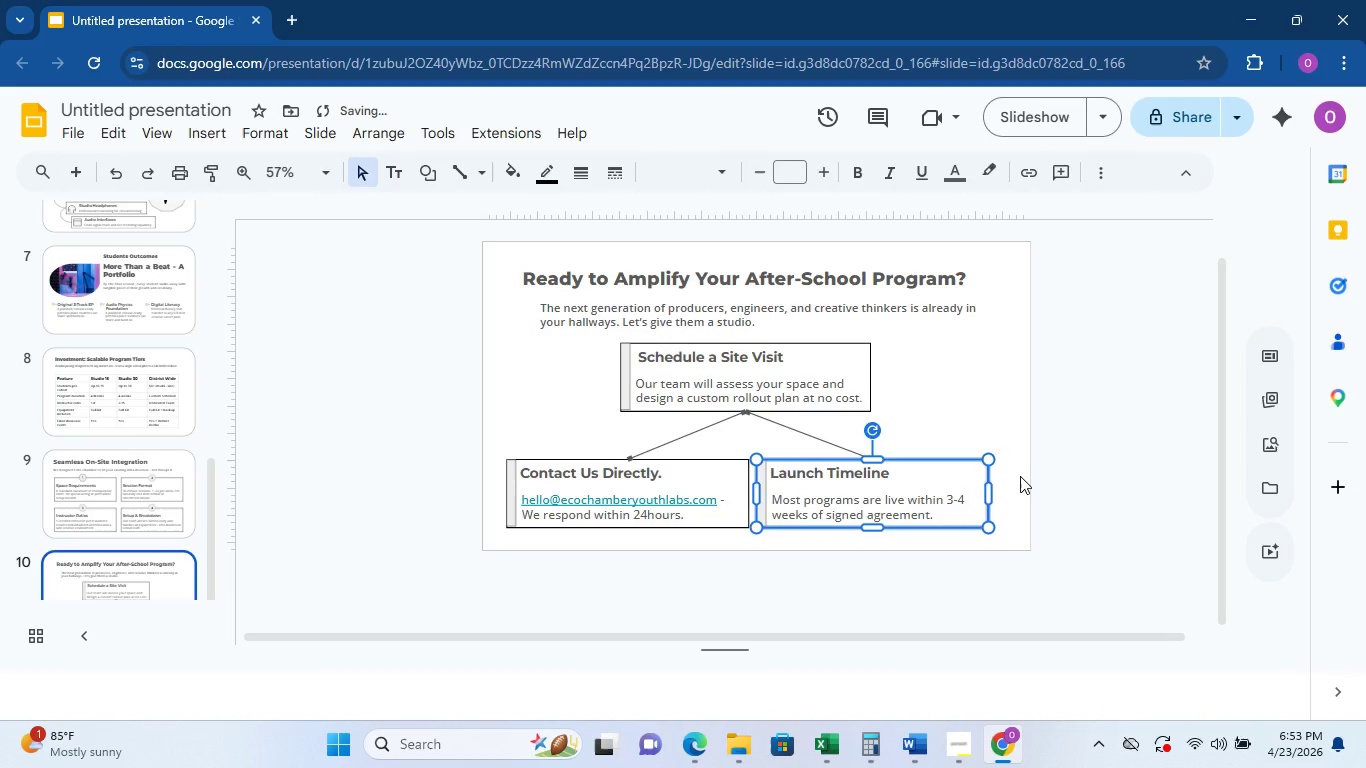 
left_click([1020, 476])
 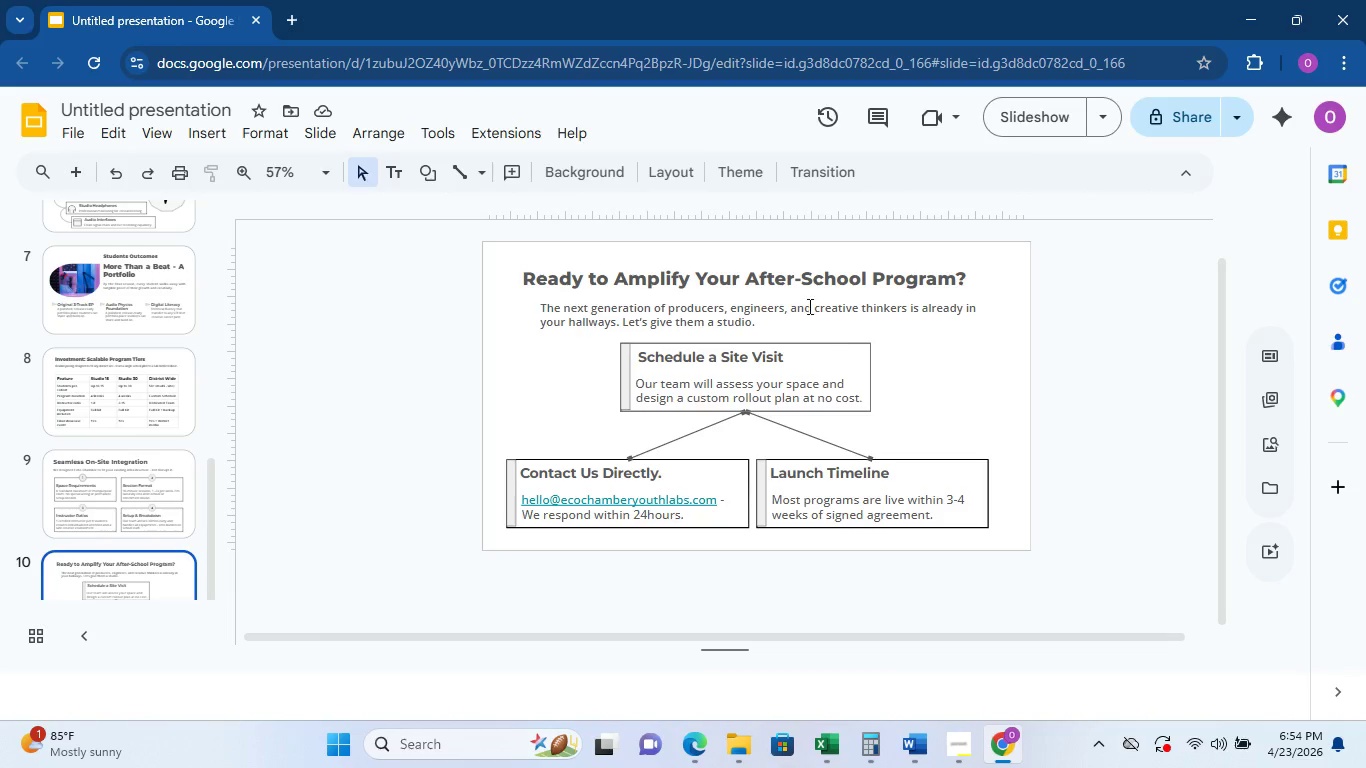 
wait(7.36)
 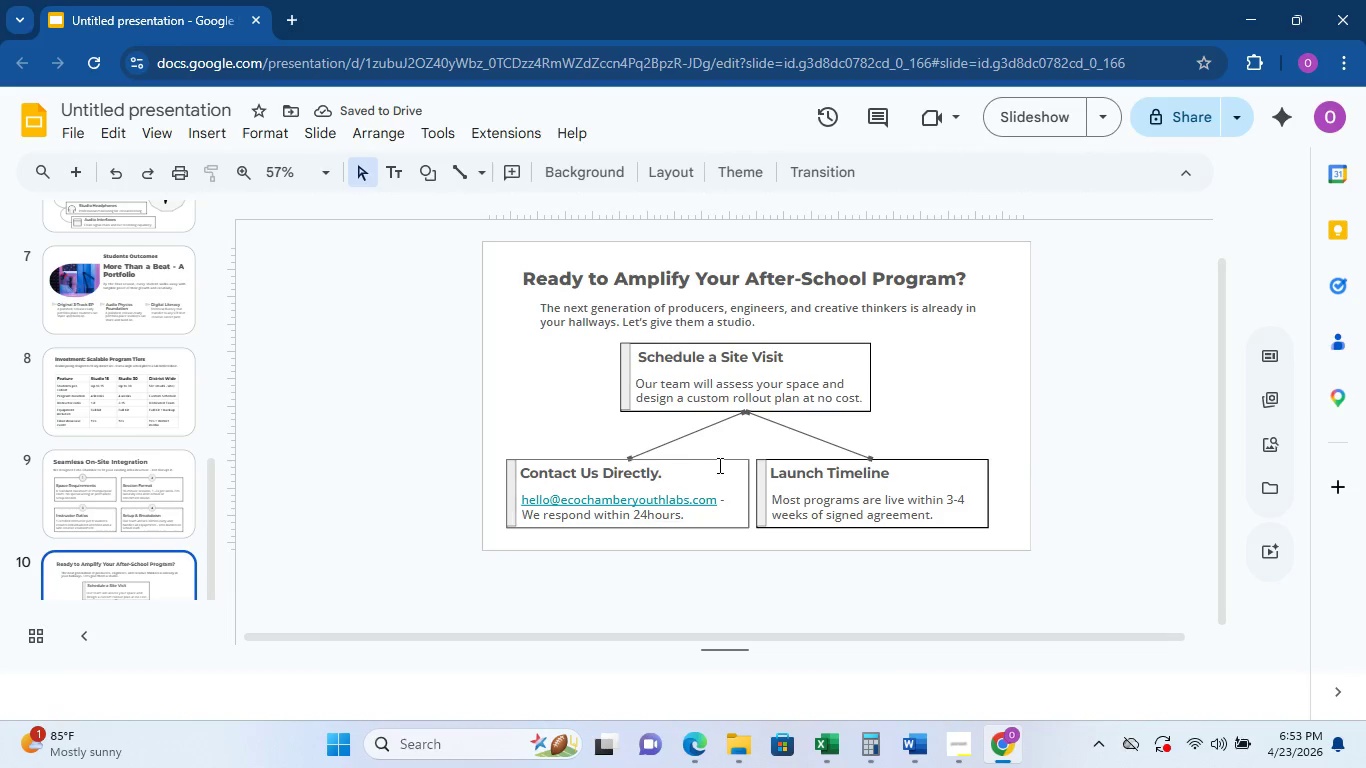 
scroll: coordinate [104, 425], scroll_direction: up, amount: 11.0
 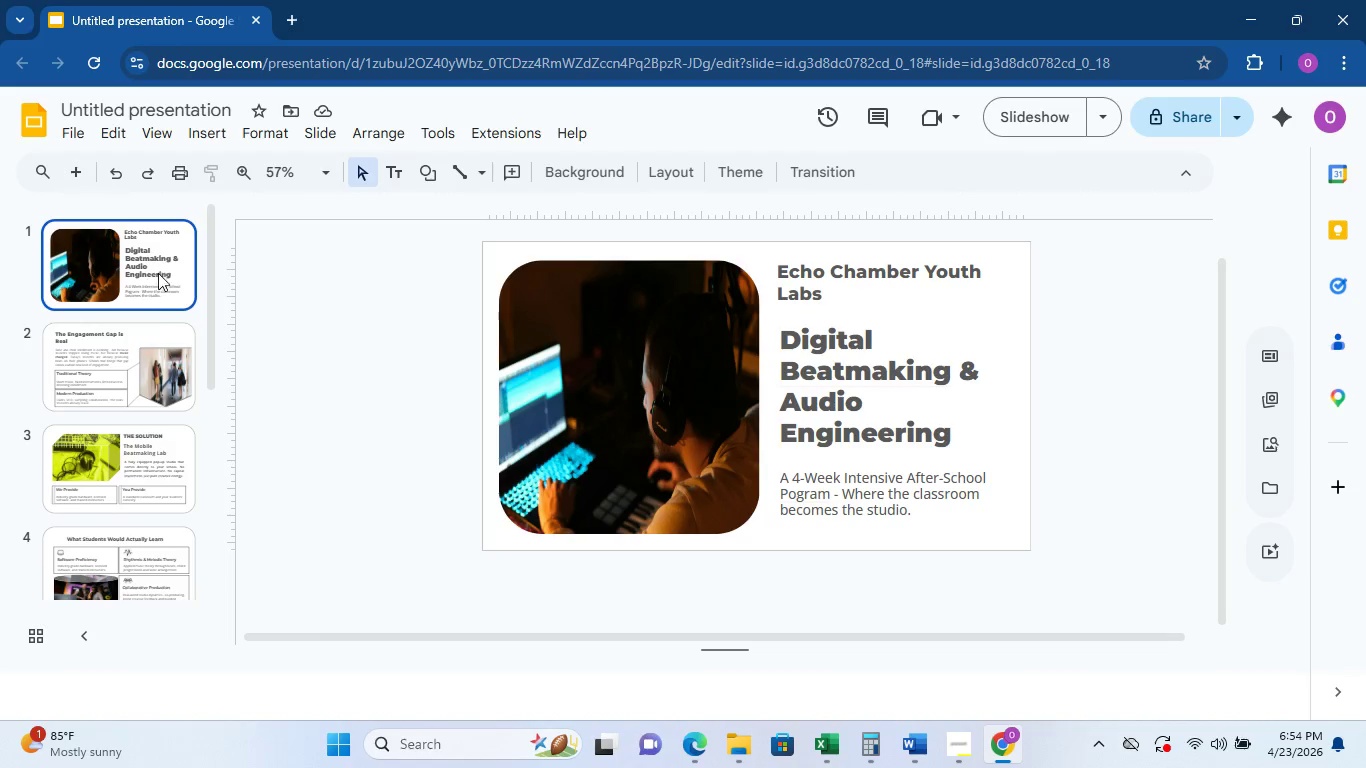 
left_click([145, 327])
 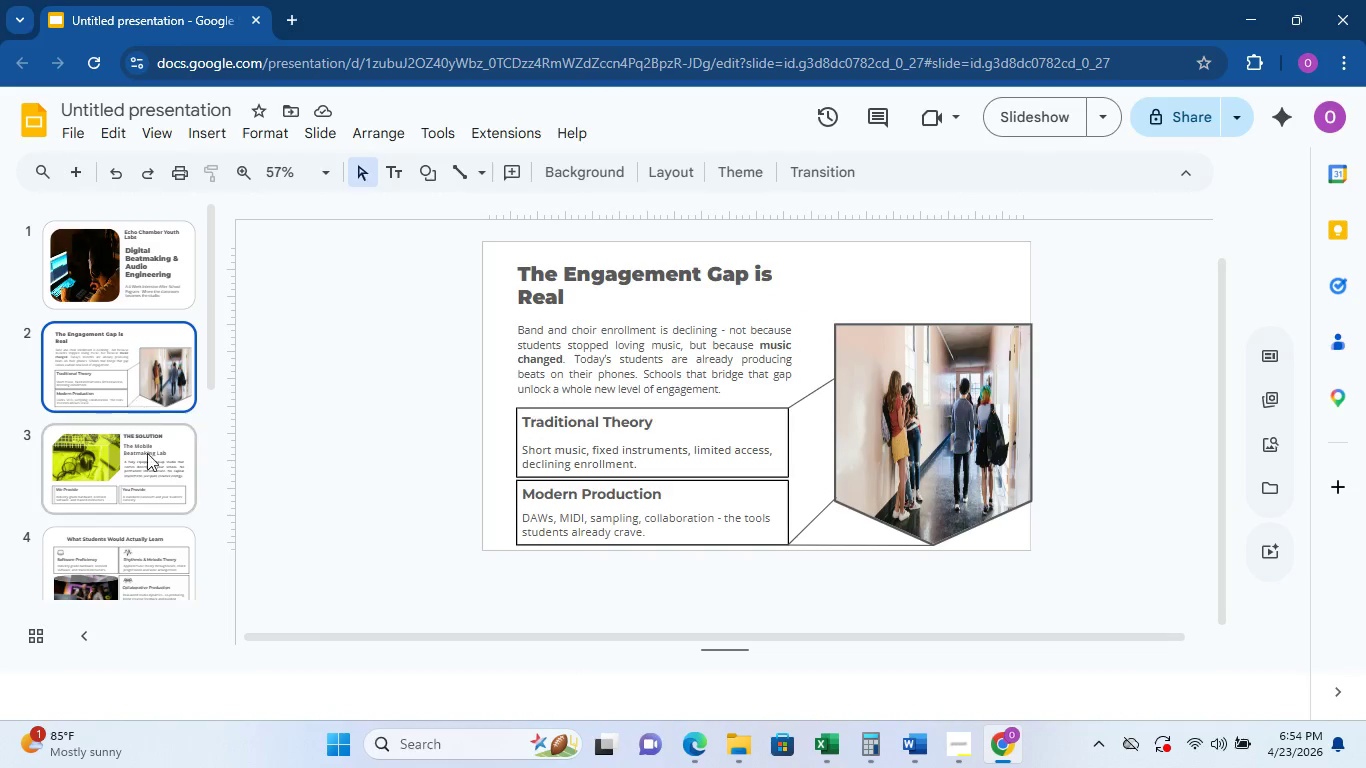 
left_click([148, 455])
 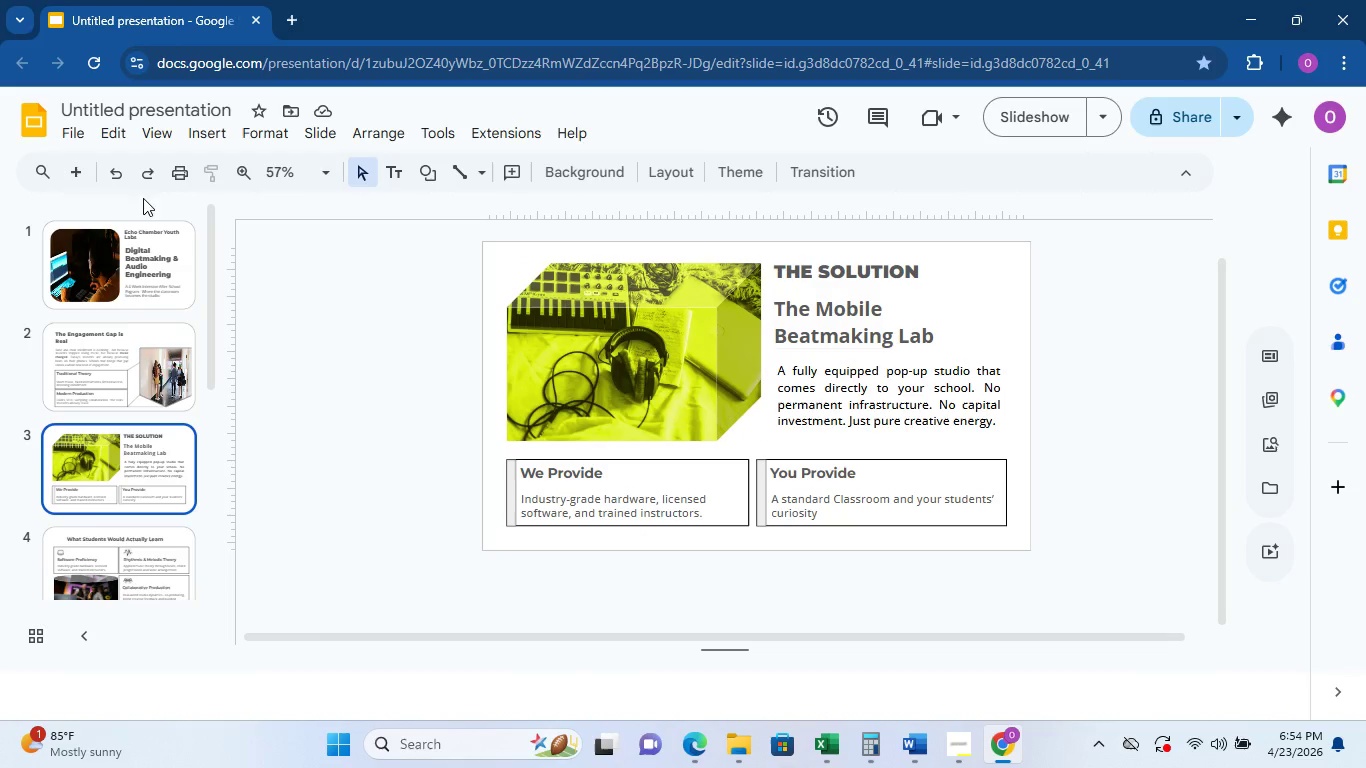 
left_click([152, 235])